 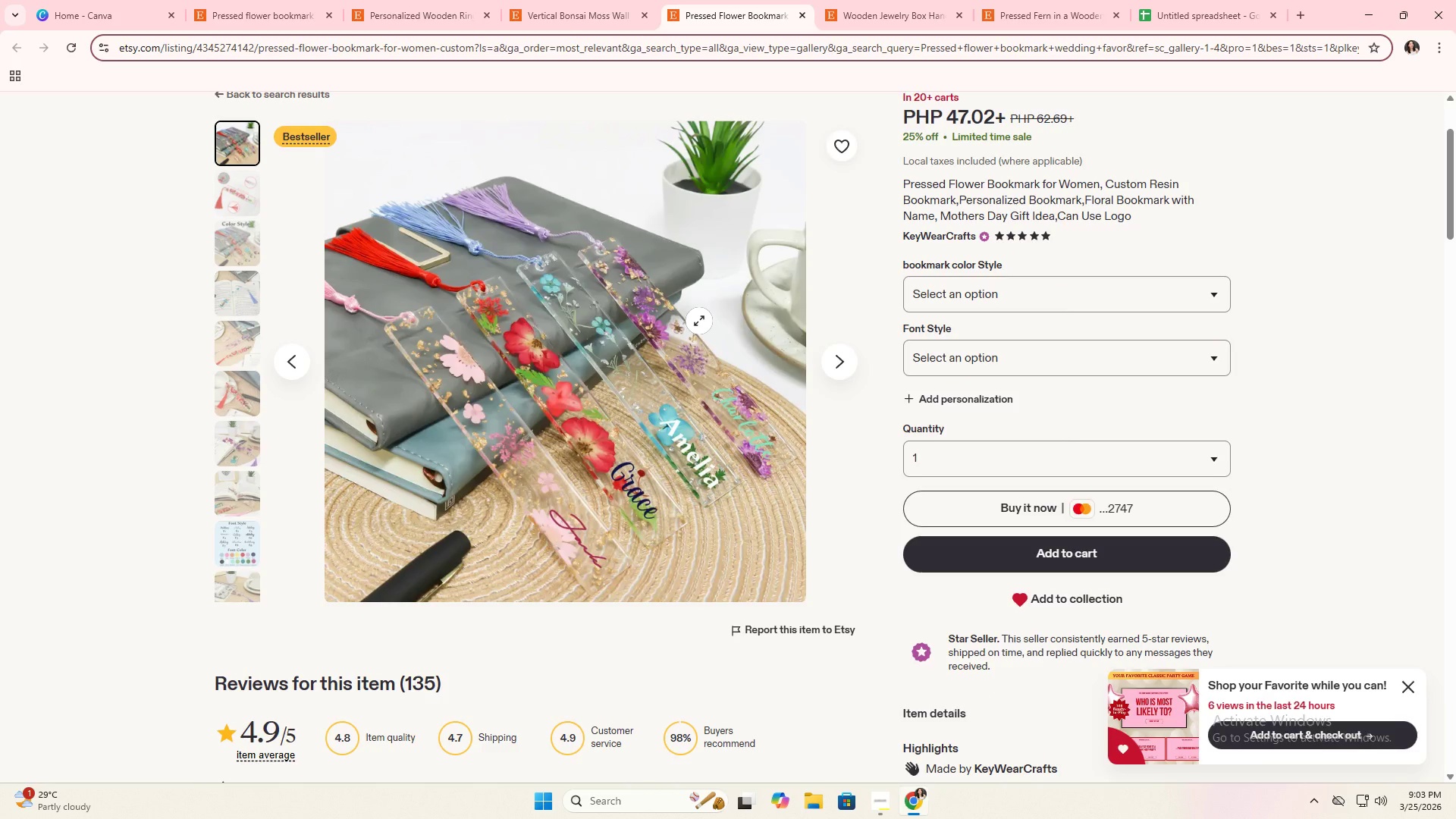 
scroll: coordinate [699, 321], scroll_direction: up, amount: 2.0
 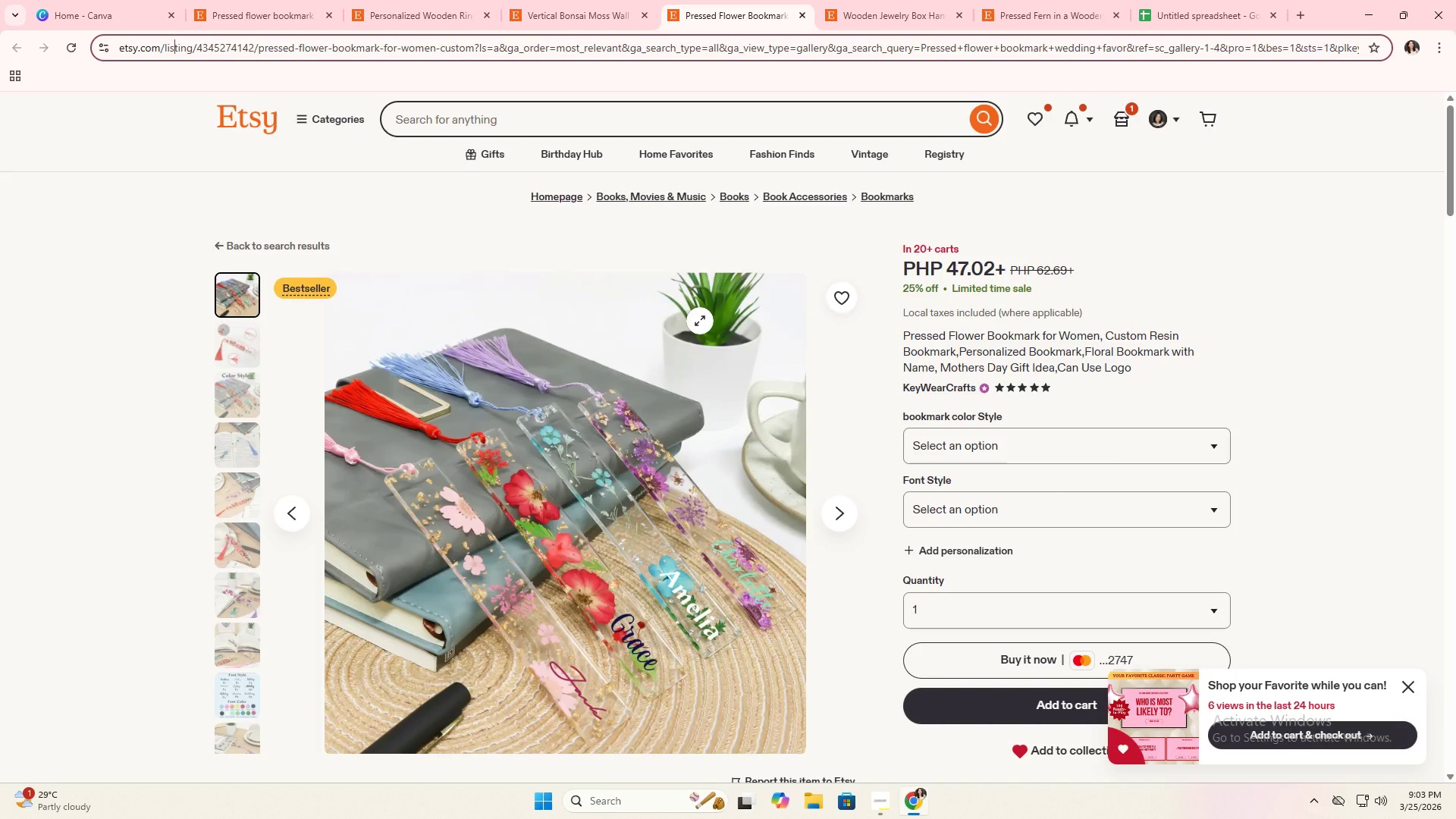 
scroll: coordinate [700, 321], scroll_direction: down, amount: 2.0
 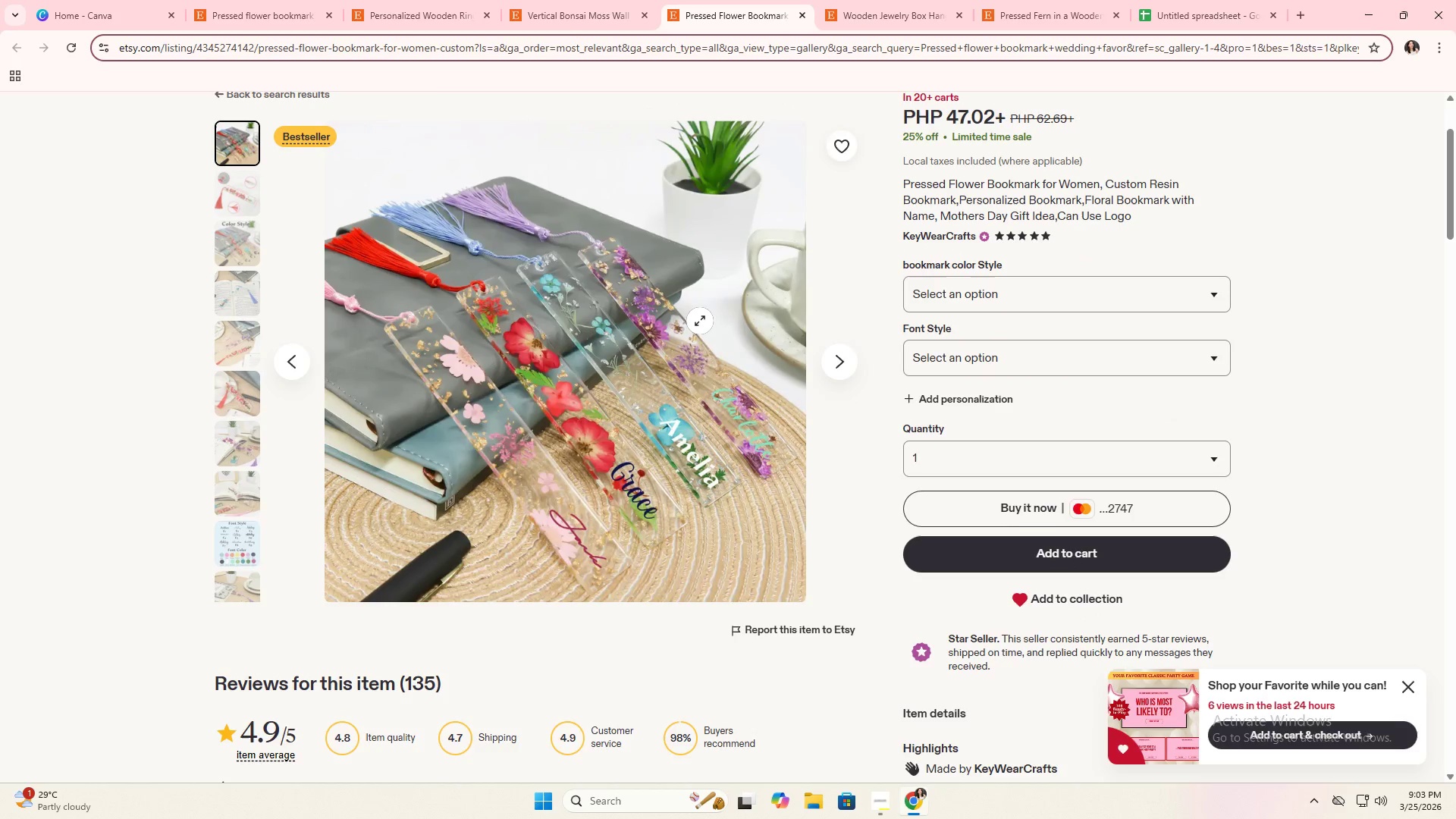 
scroll: coordinate [700, 321], scroll_direction: up, amount: 2.0
 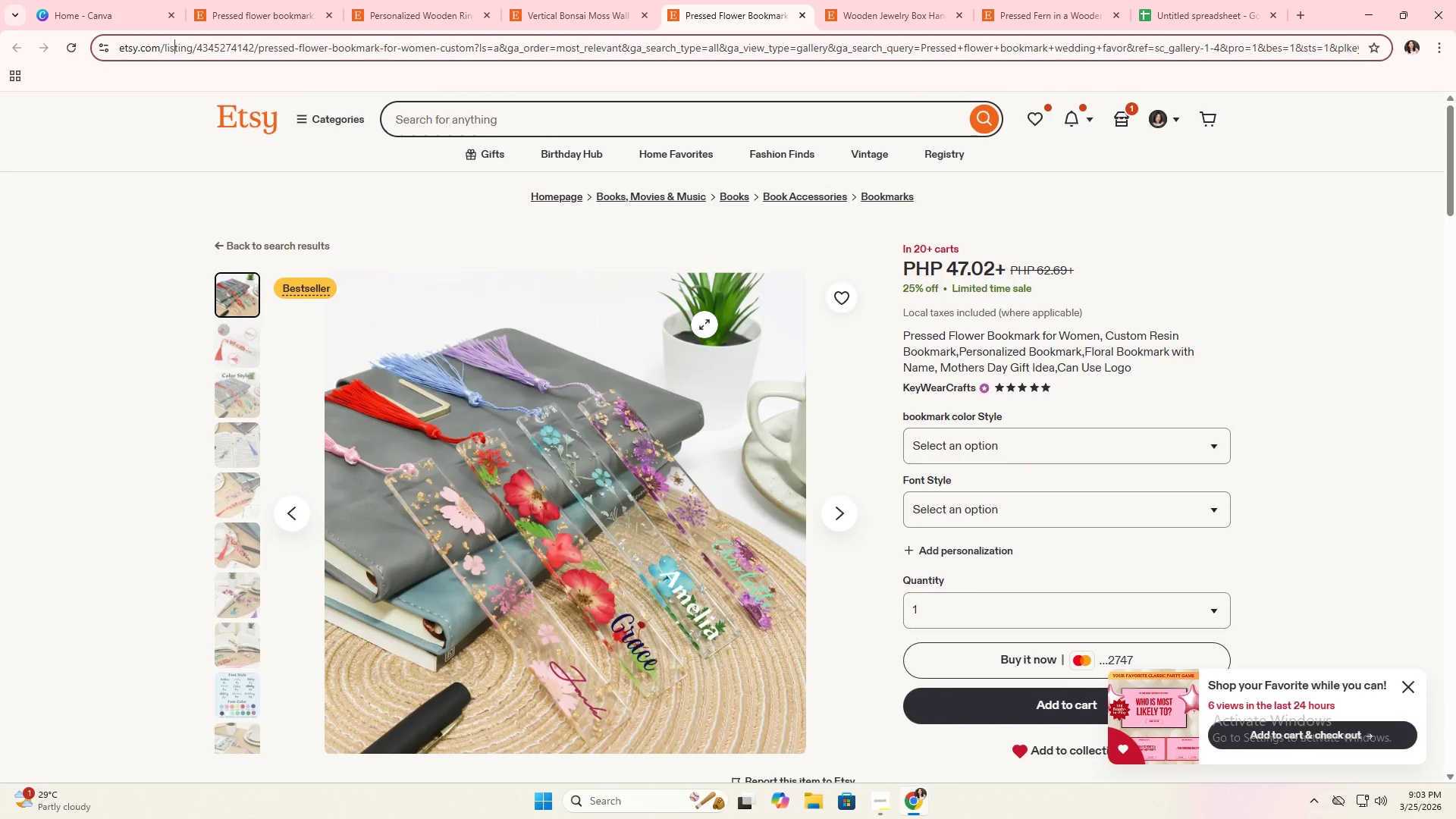 
wait(10.33)
 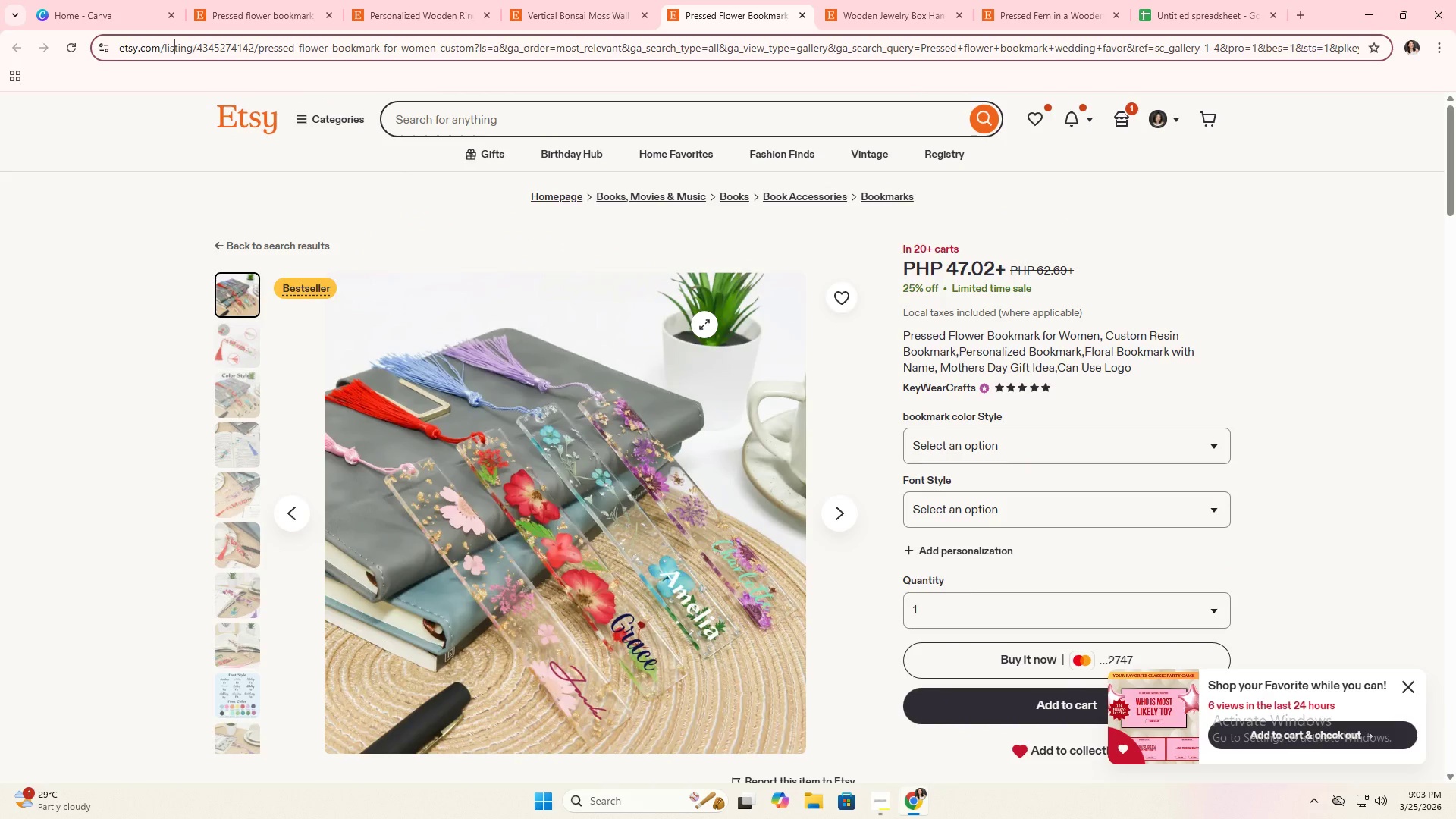 
key(Alt+AltLeft)
 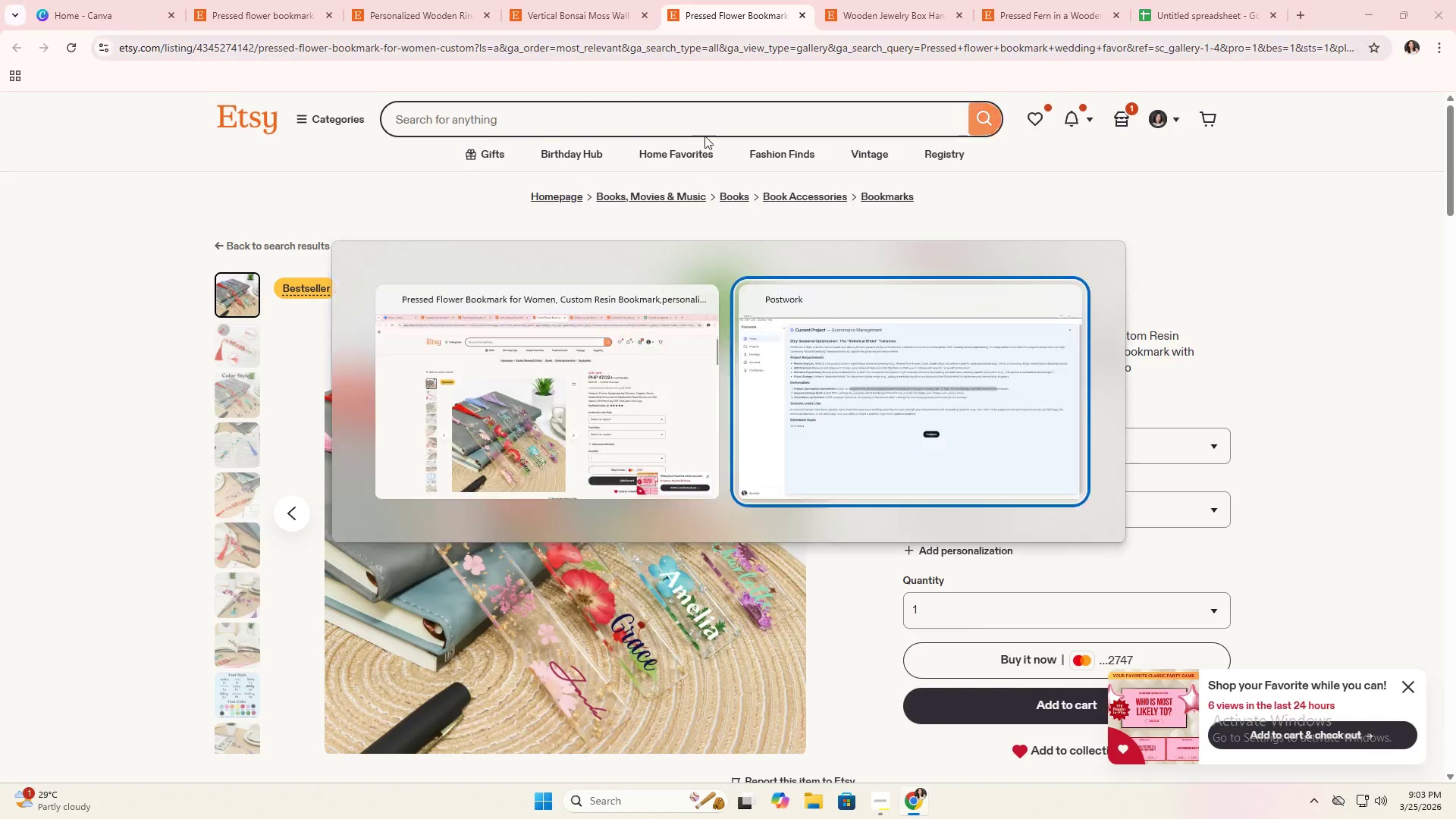 
key(Alt+Tab)